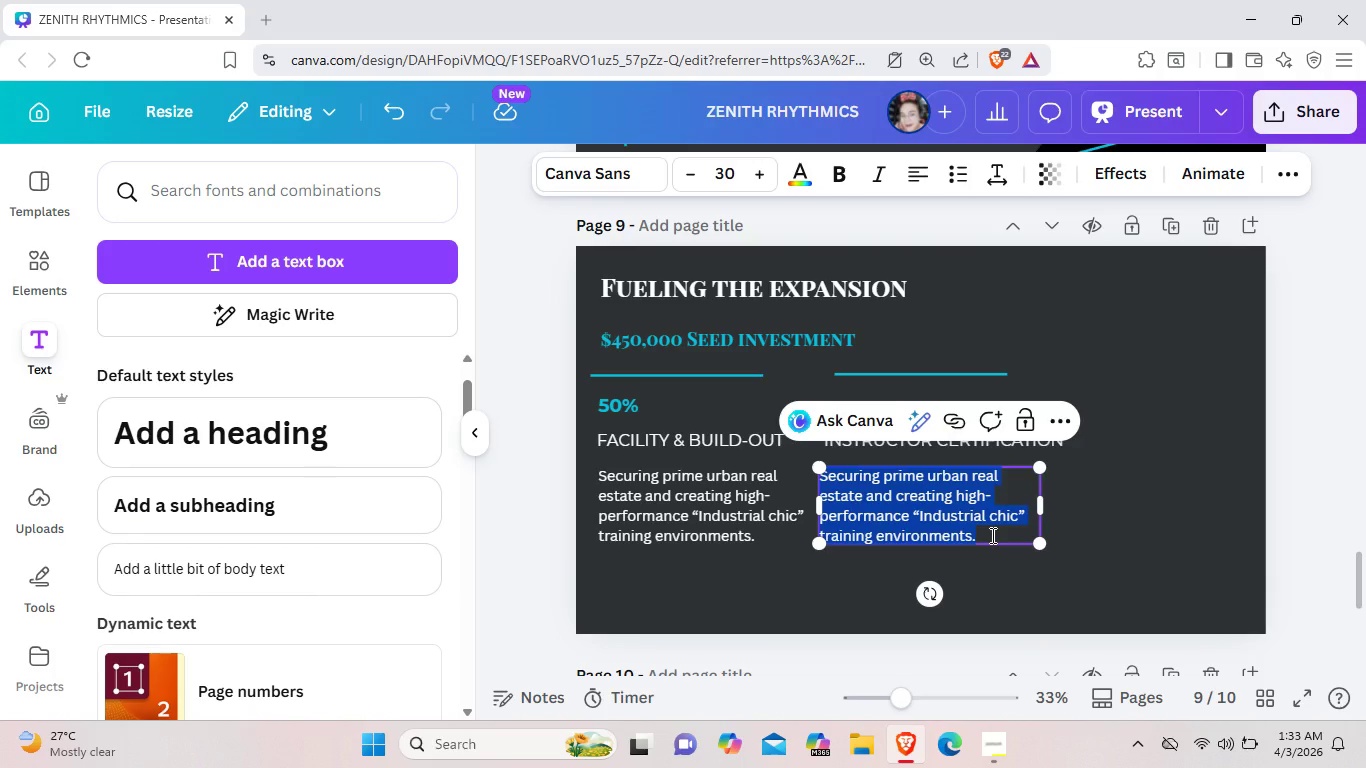 
key(Backspace)
type(a)
key(Backspace)
type(s)
key(Backspace)
type(SCA)
key(Backspace)
key(Backspace)
type(CA)
key(Backspace)
key(Backspace)
type(caling the "Coma)
key(Backspace)
type(bat Flow{)
key(Backspace)
type(")
 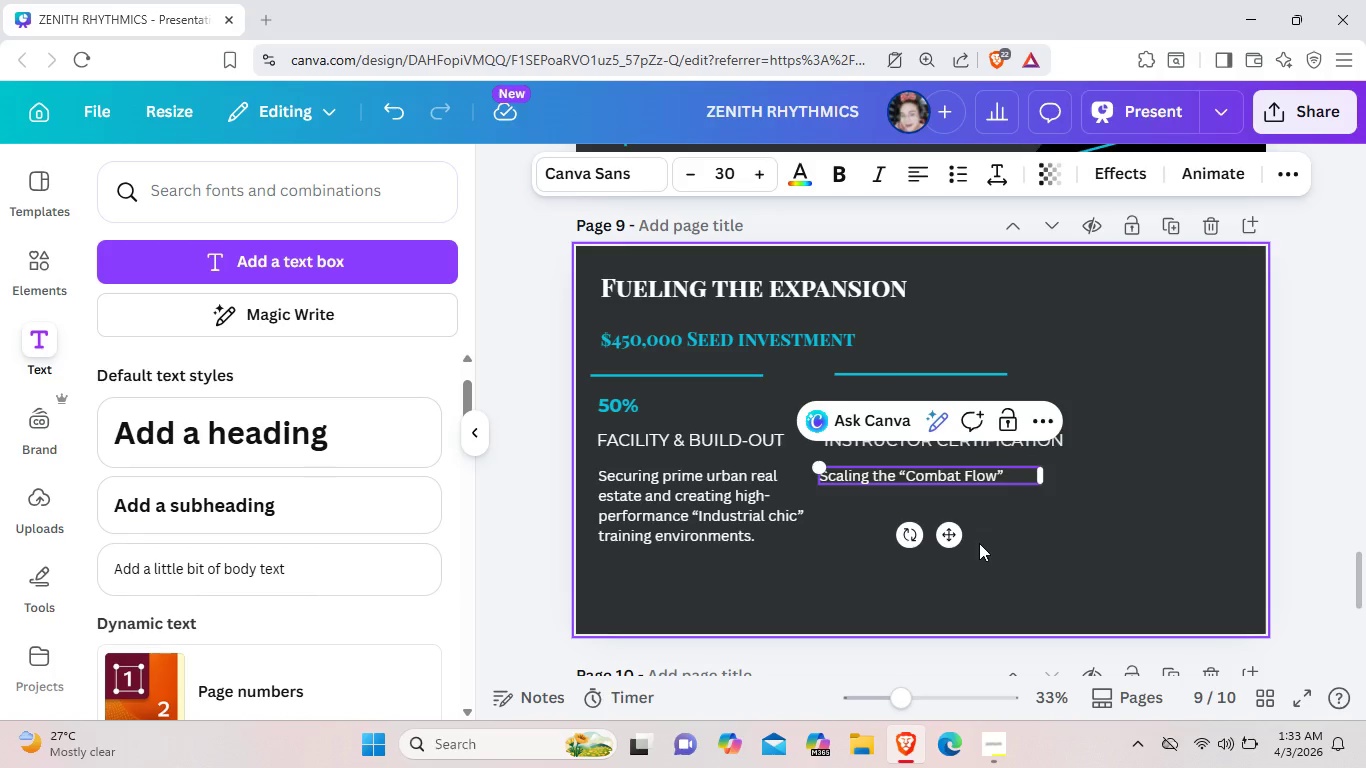 
left_click([965, 479])
 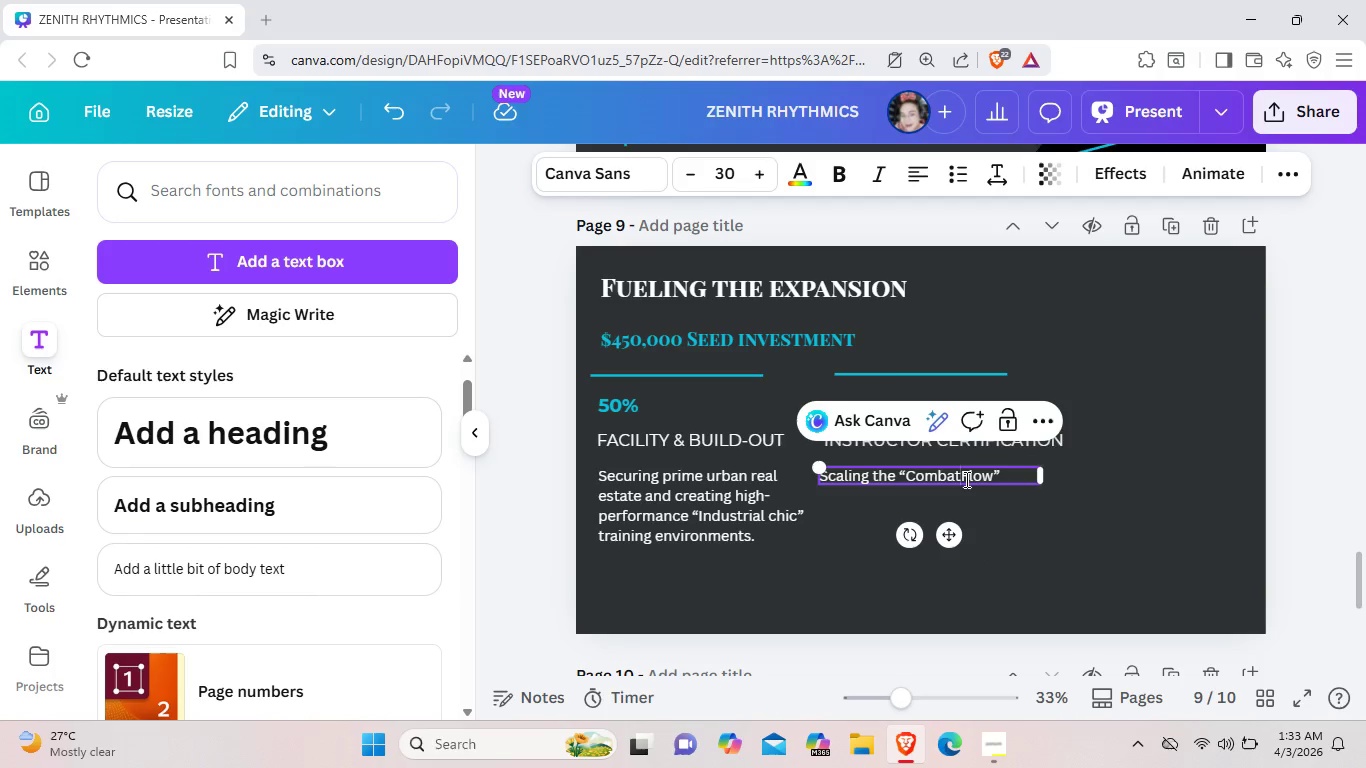 
key(Backspace)
 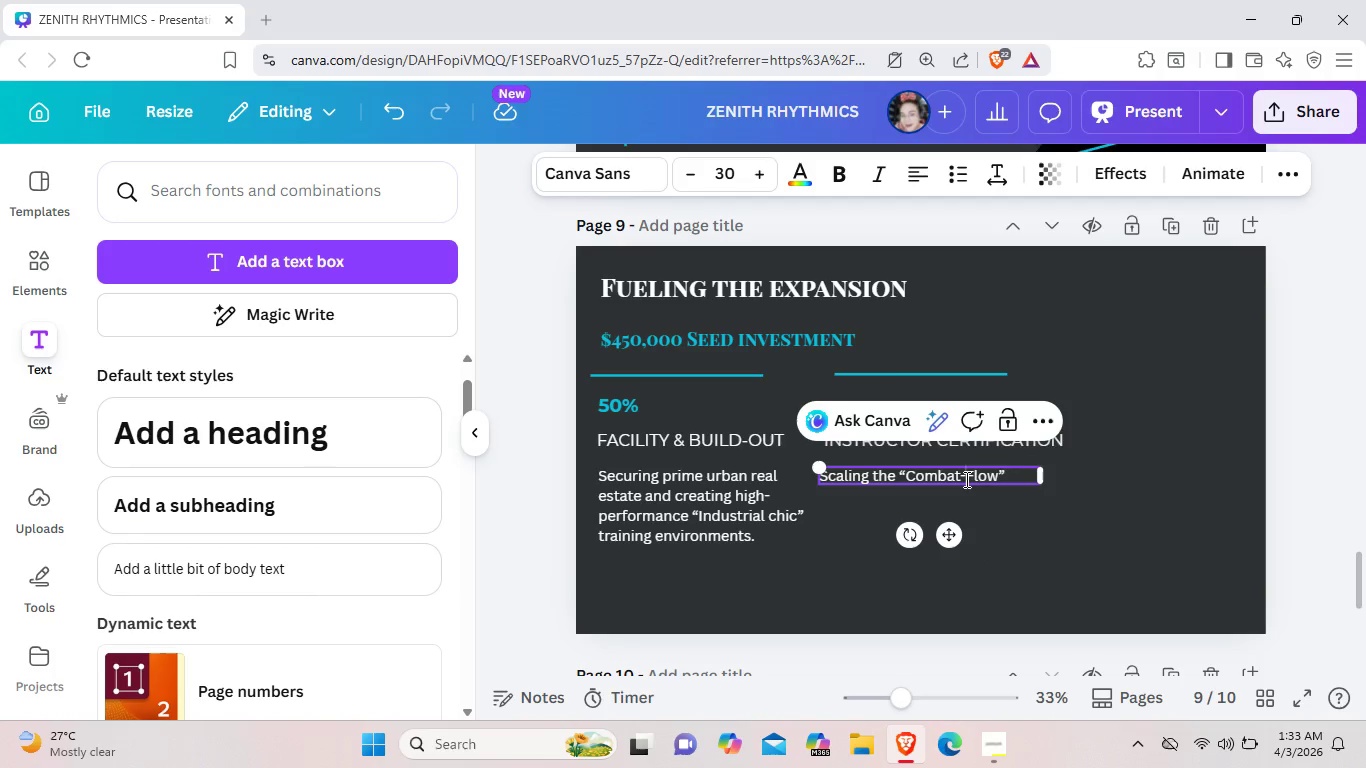 
key(Minus)
 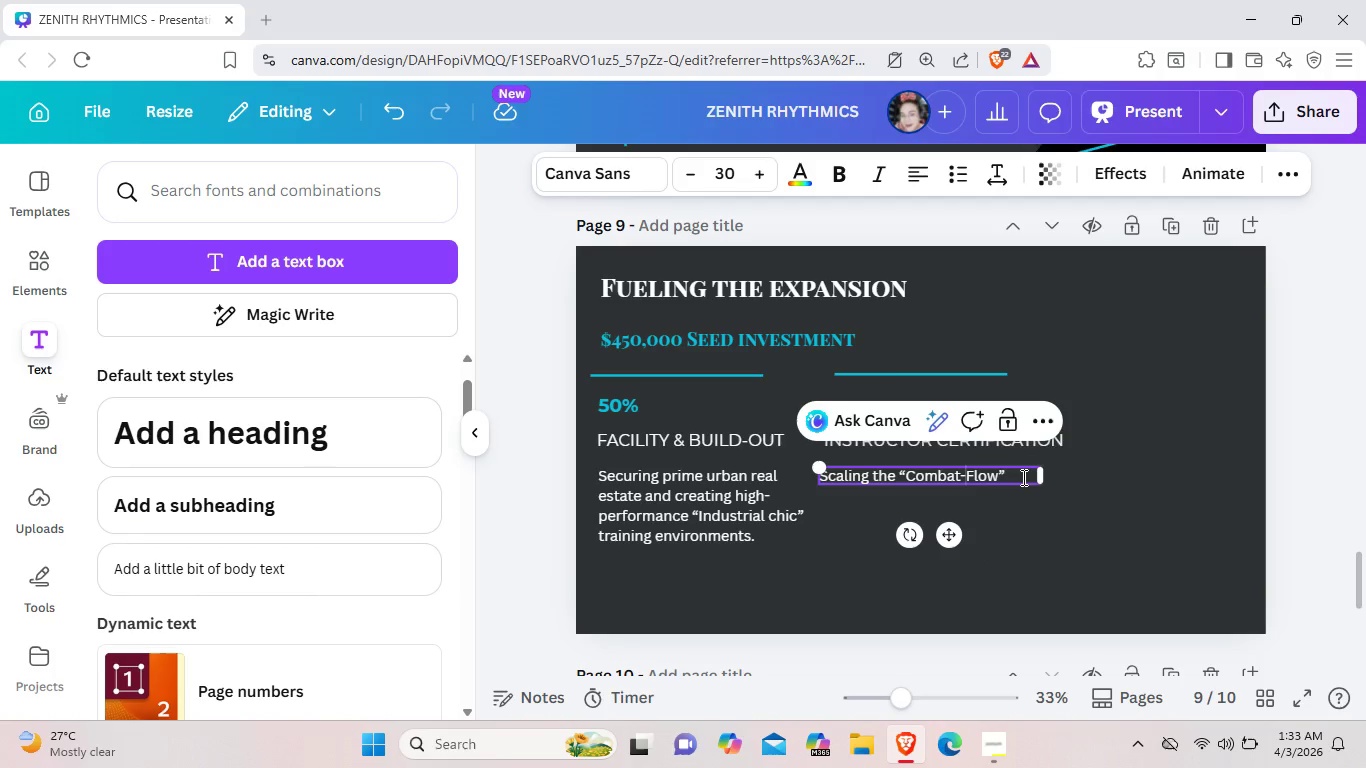 
left_click([1022, 477])
 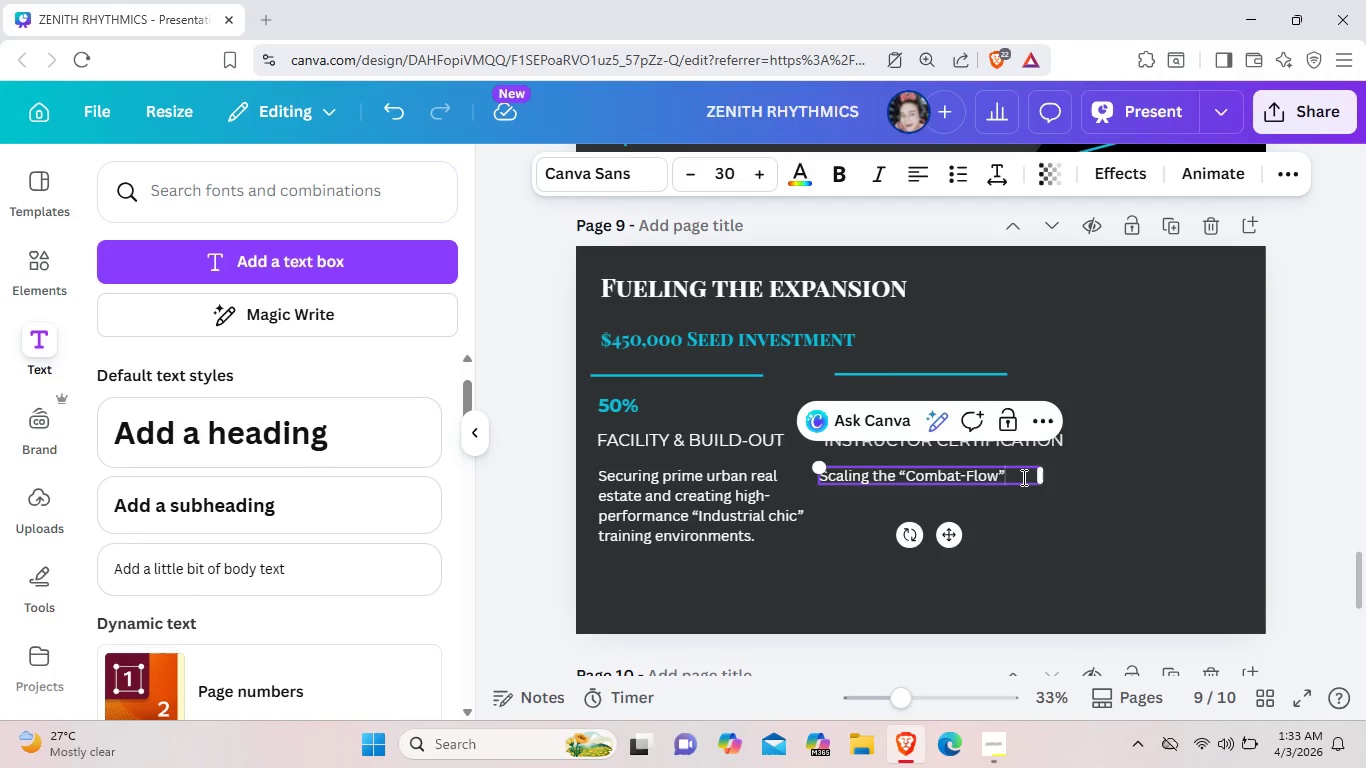 
type( curriculum )
 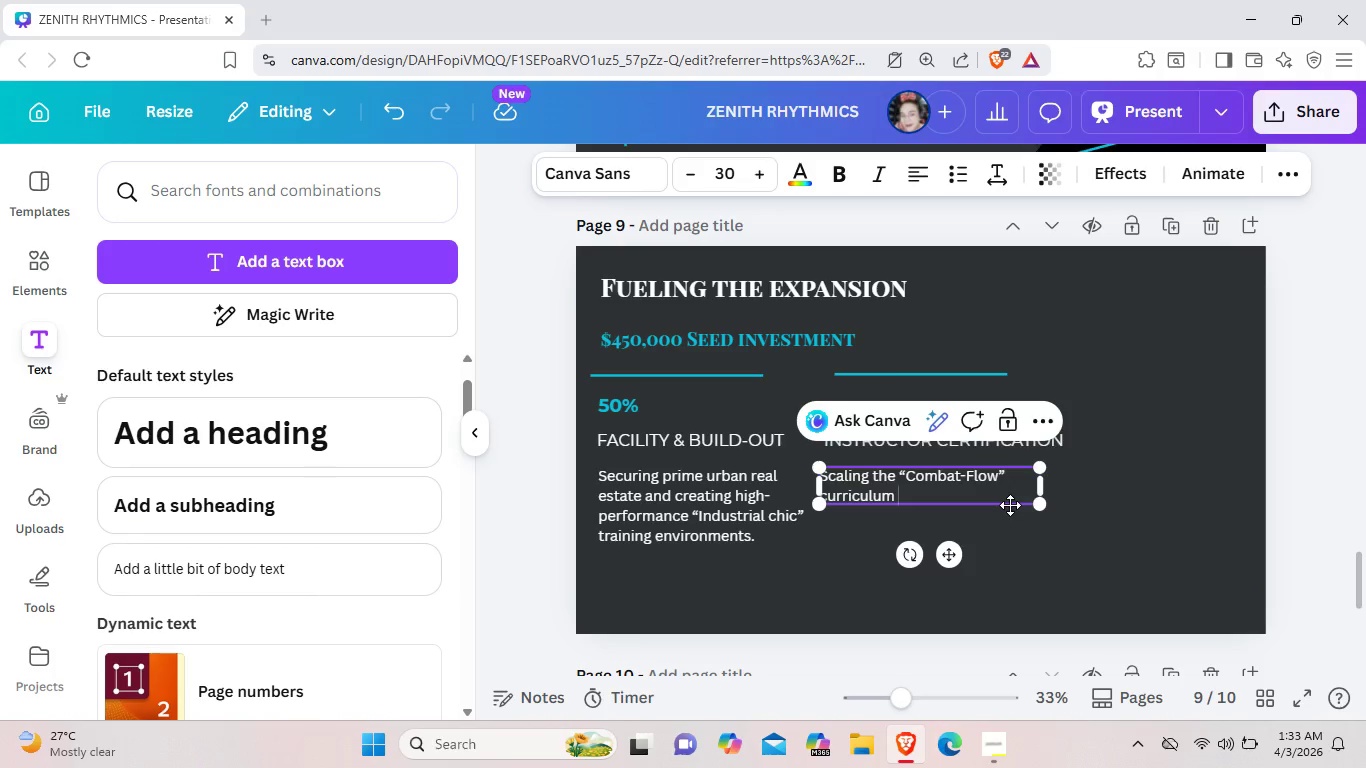 
type(trough)
key(Backspace)
key(Backspace)
key(Backspace)
key(Backspace)
key(Backspace)
type(ht)
key(Backspace)
type(rough )
 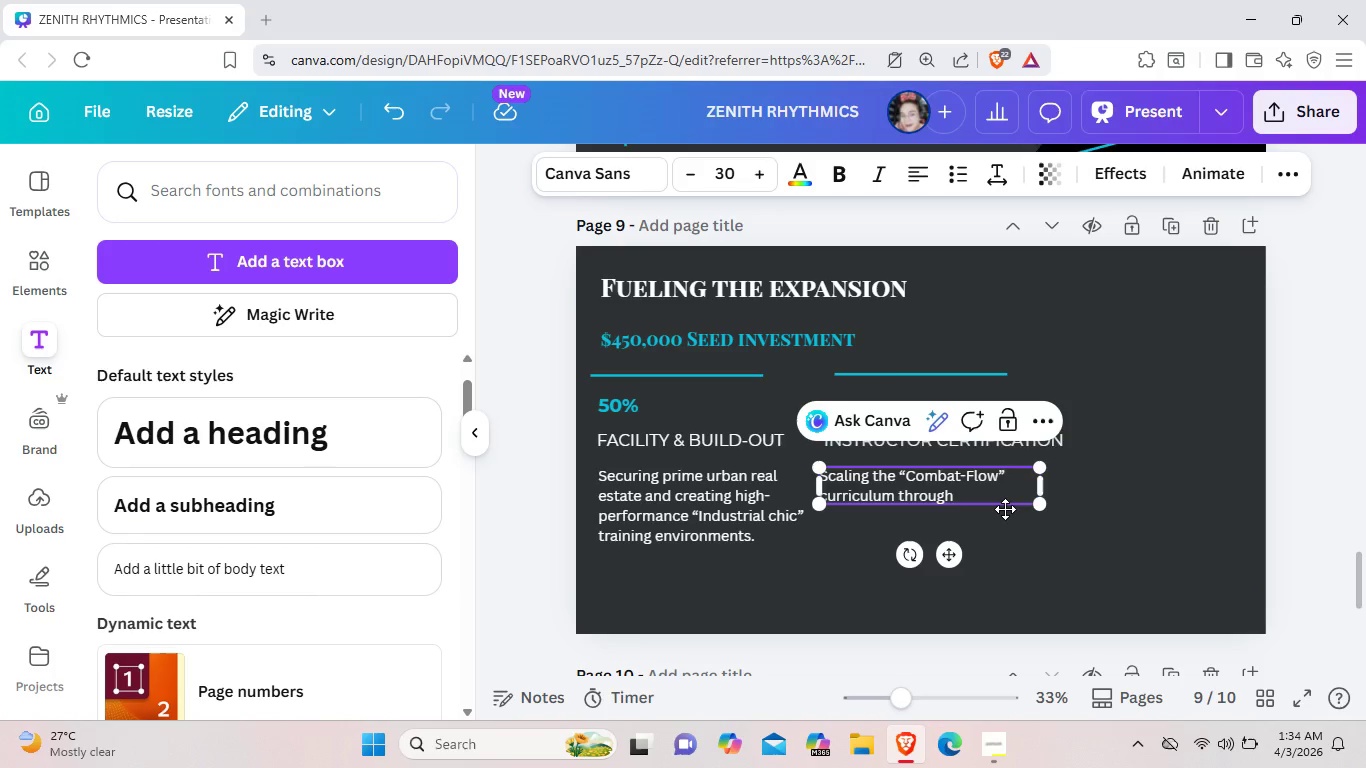 
wait(7.75)
 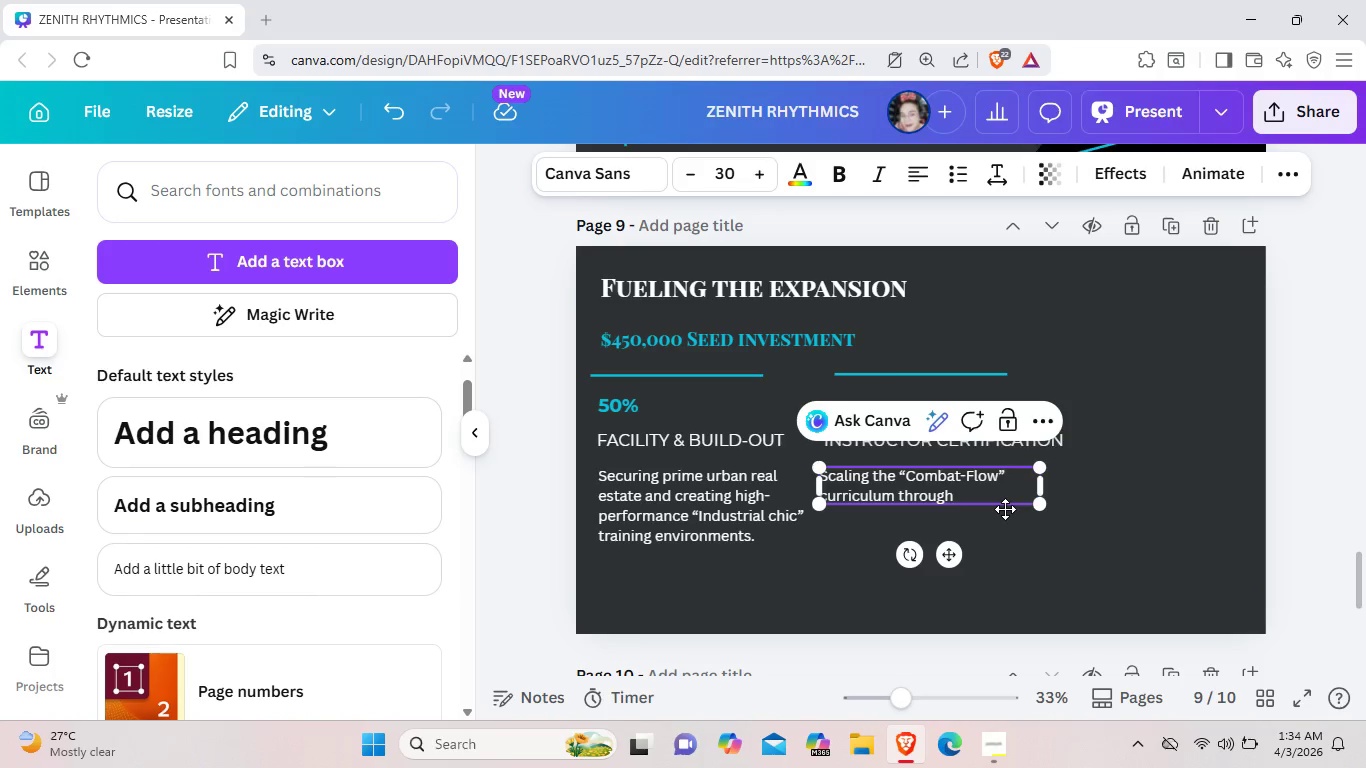 
type(rigoru)
key(Backspace)
type(ous)
 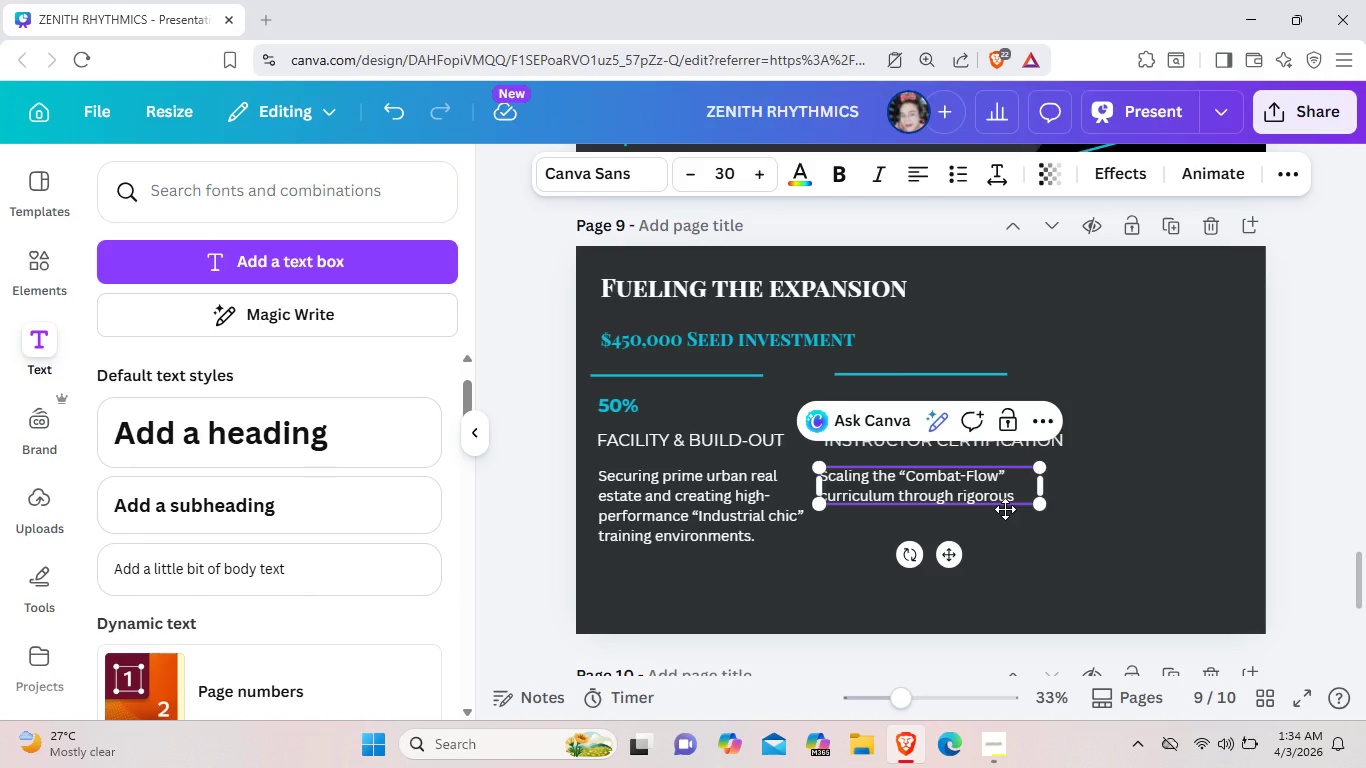 
type( training and certification of Lead )
 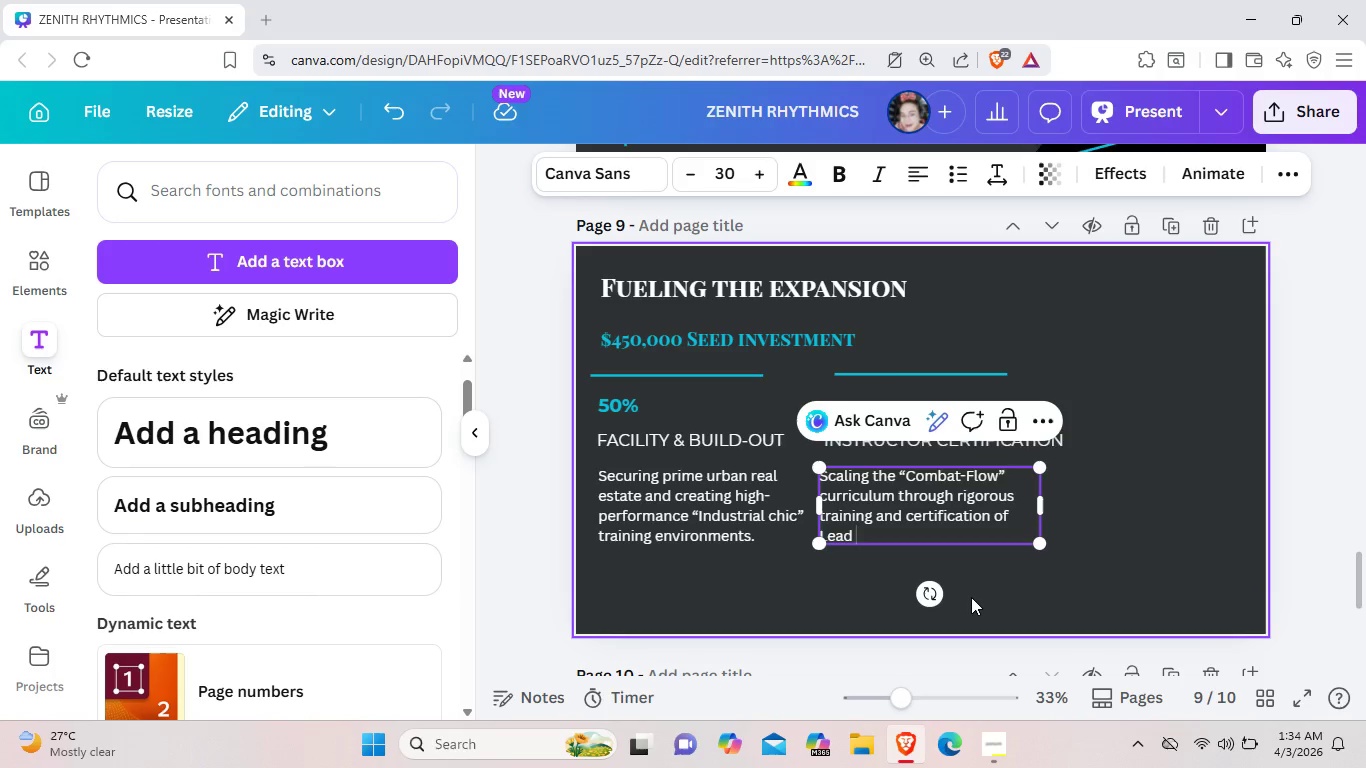 
type(instructi)
key(Backspace)
type(ors.)
 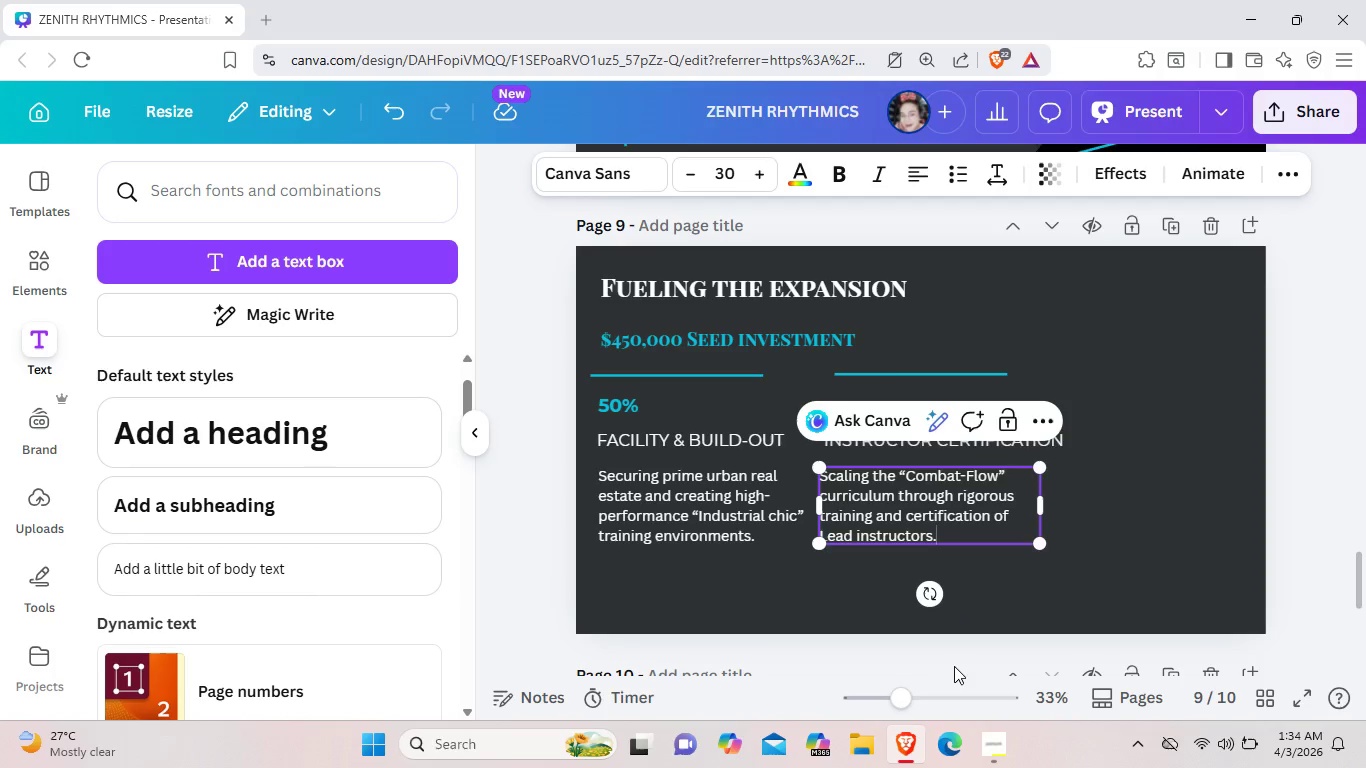 
wait(5.64)
 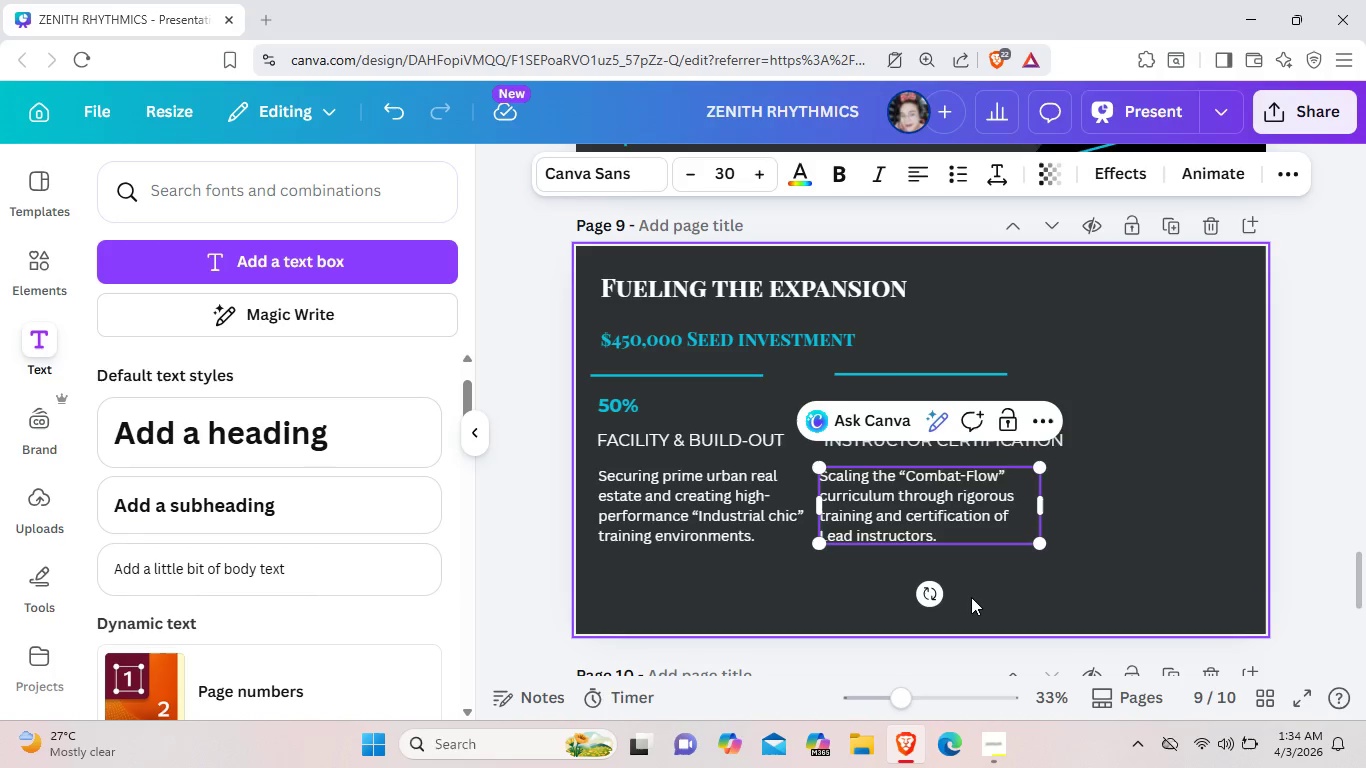 
left_click([993, 742])